 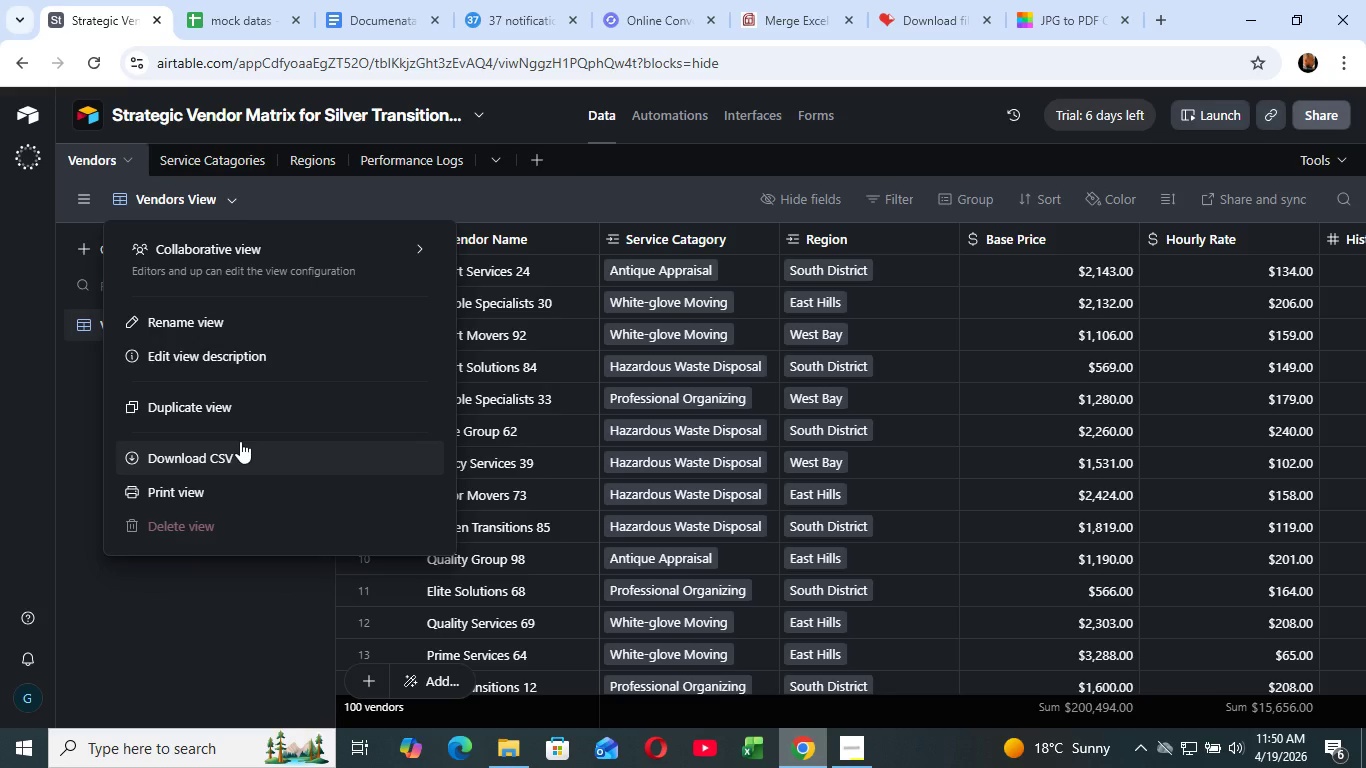 
left_click([242, 450])
 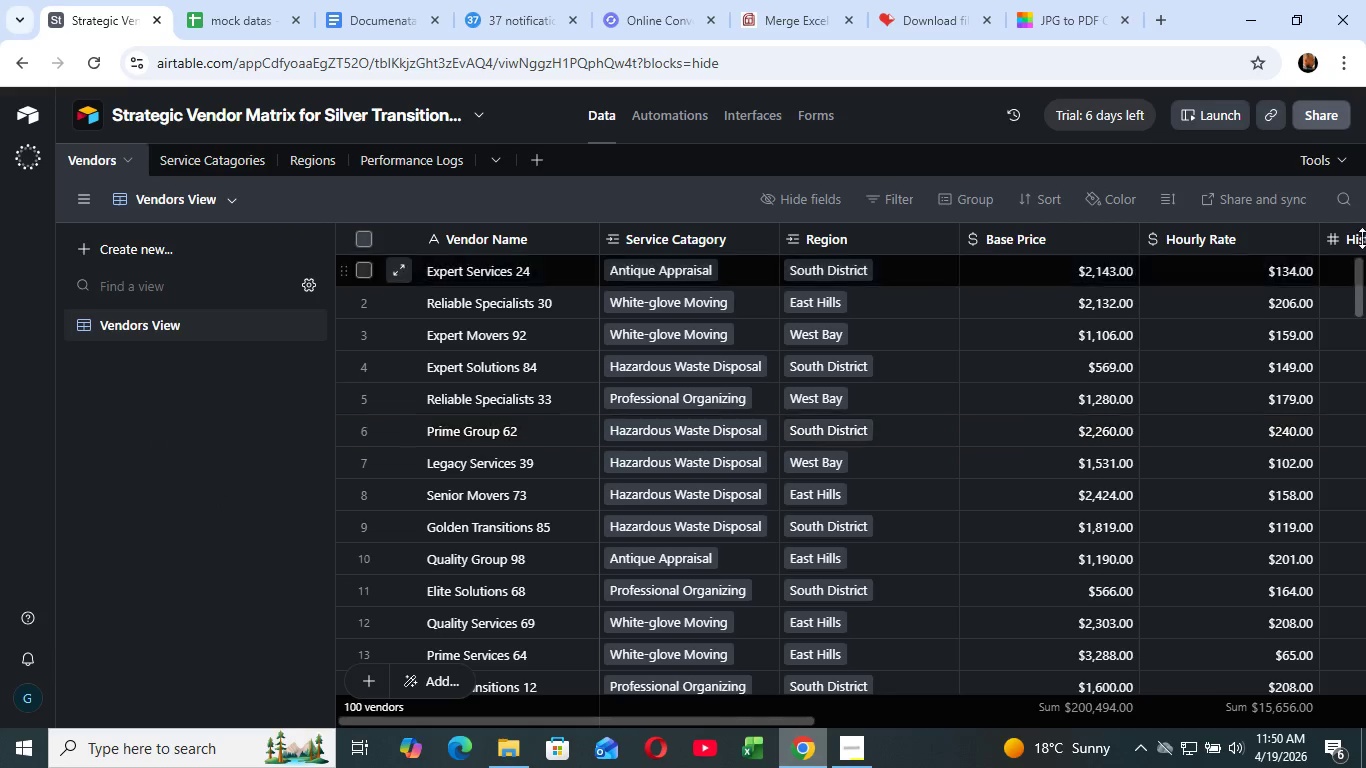 
wait(6.16)
 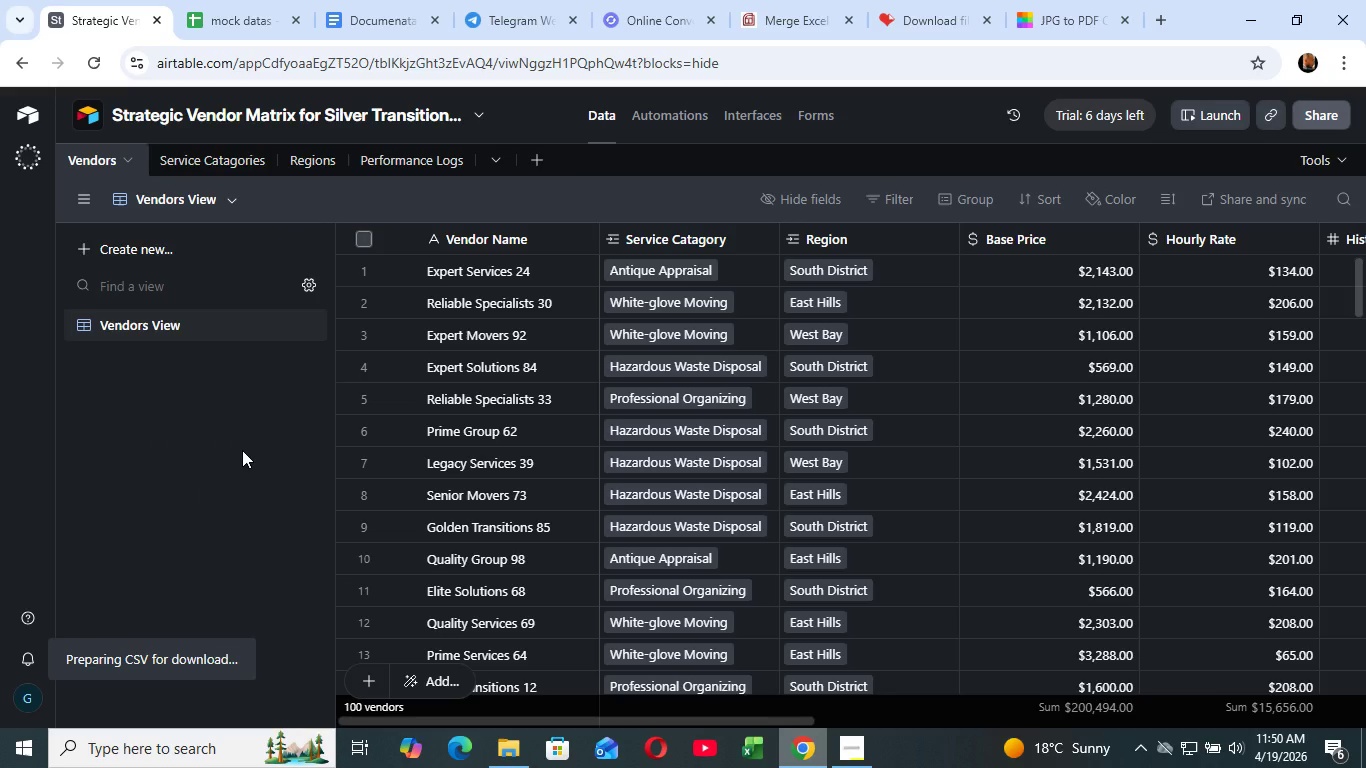 
left_click([1318, 110])
 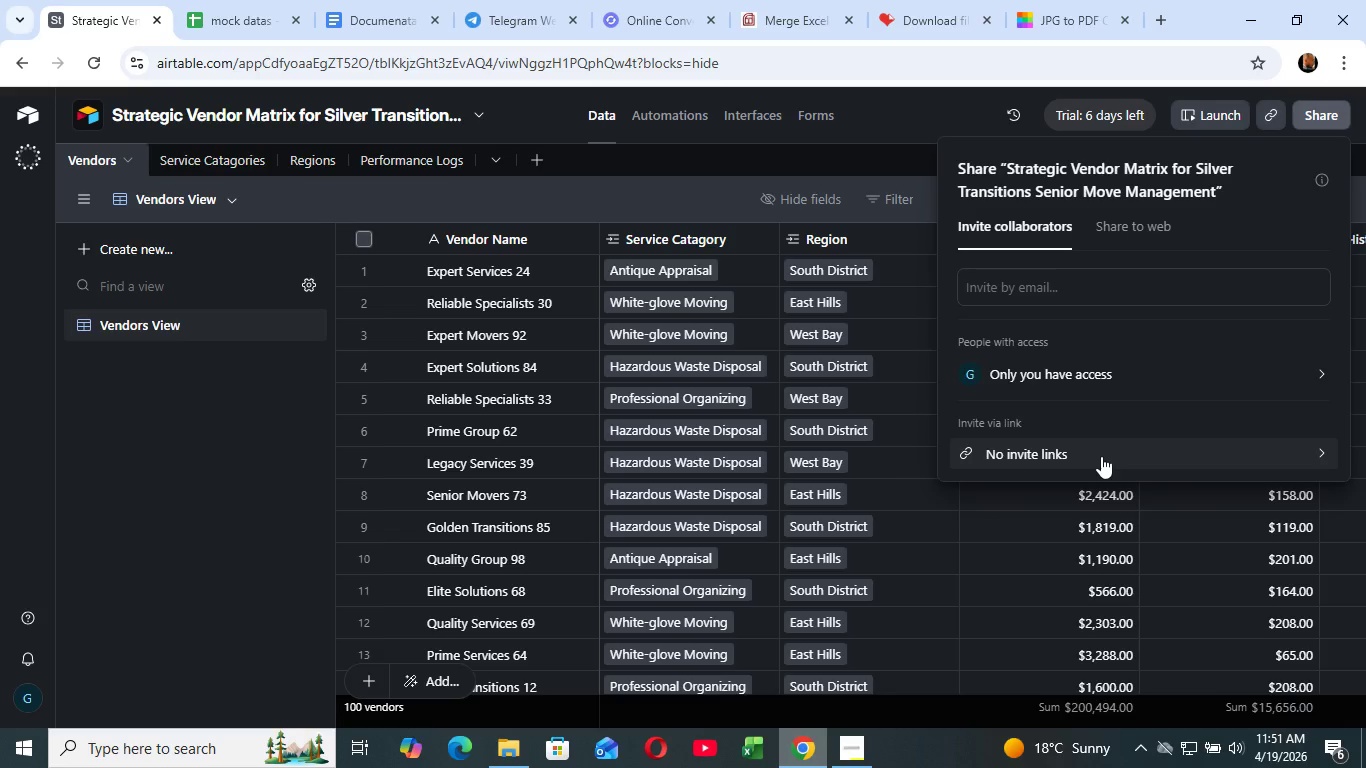 
left_click([1101, 456])
 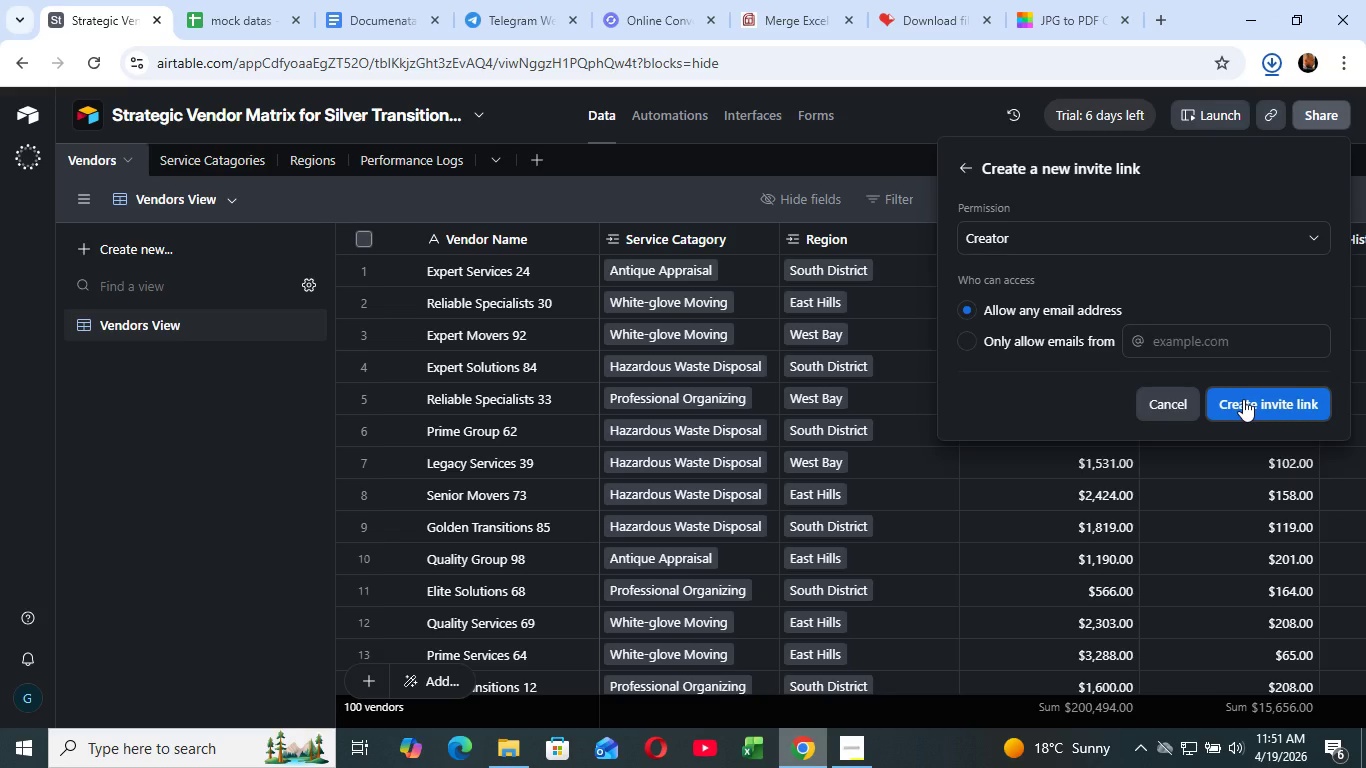 